 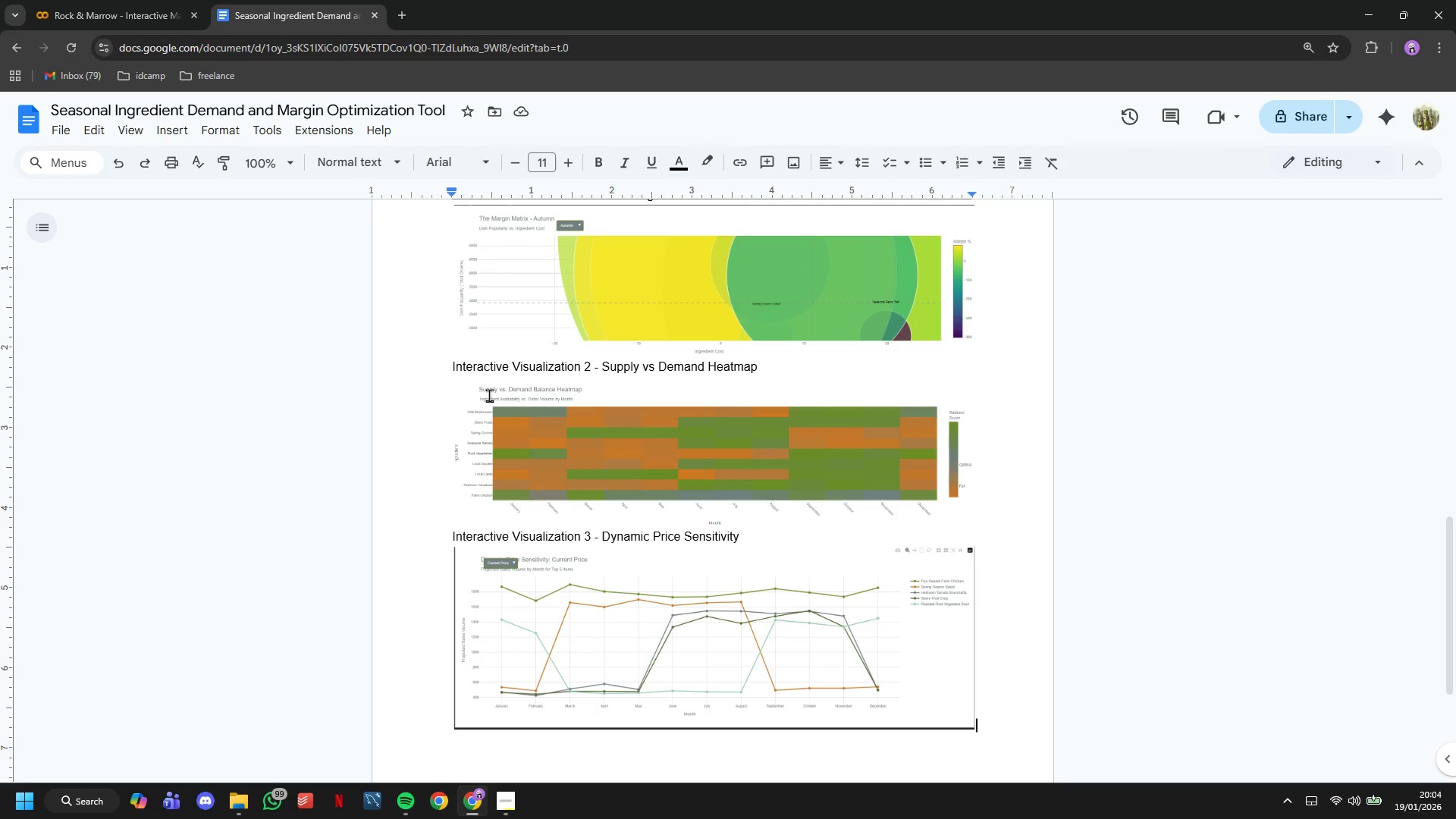 
scroll: coordinate [551, 469], scroll_direction: down, amount: 3.0
 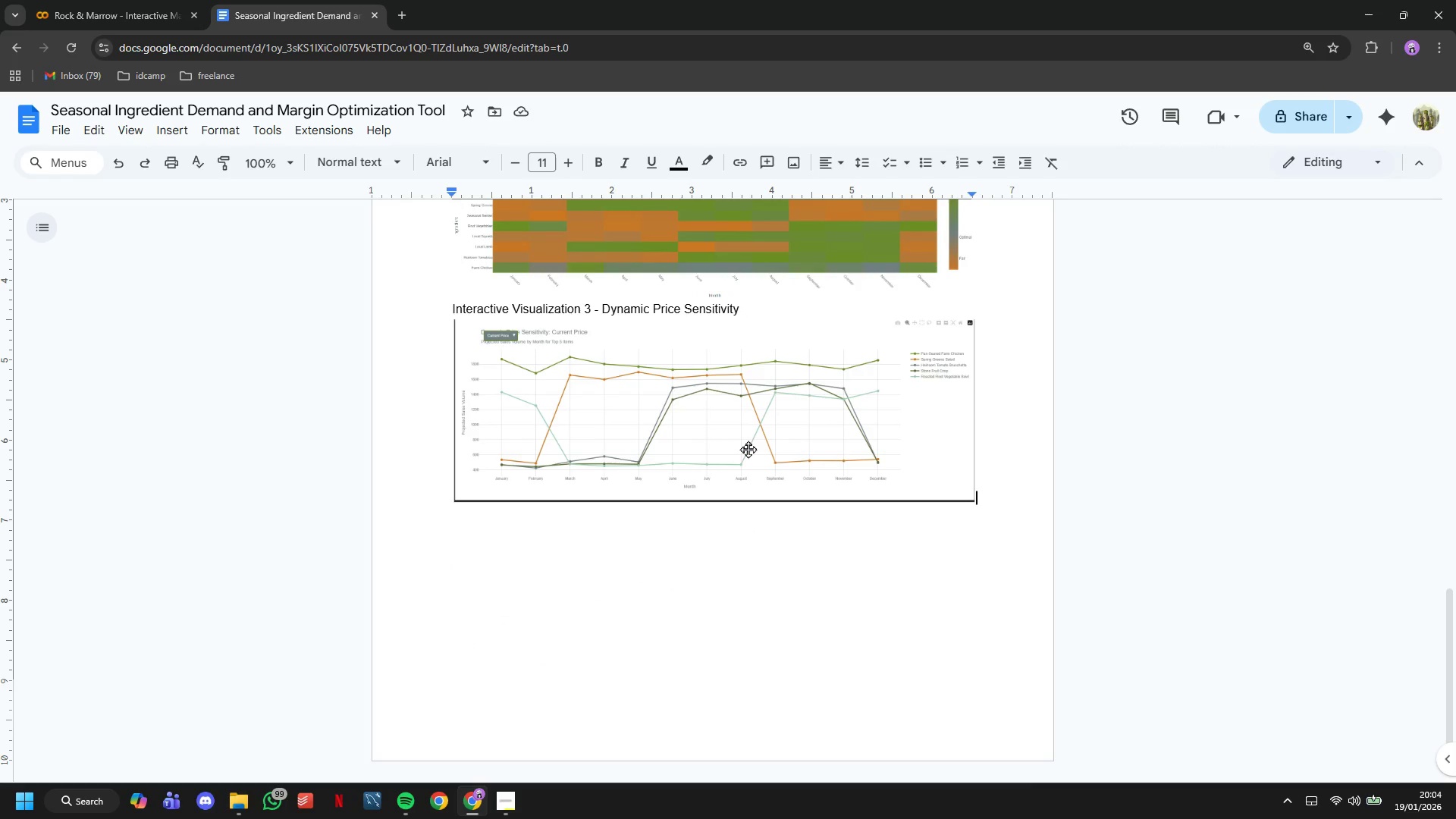 
double_click([748, 449])
 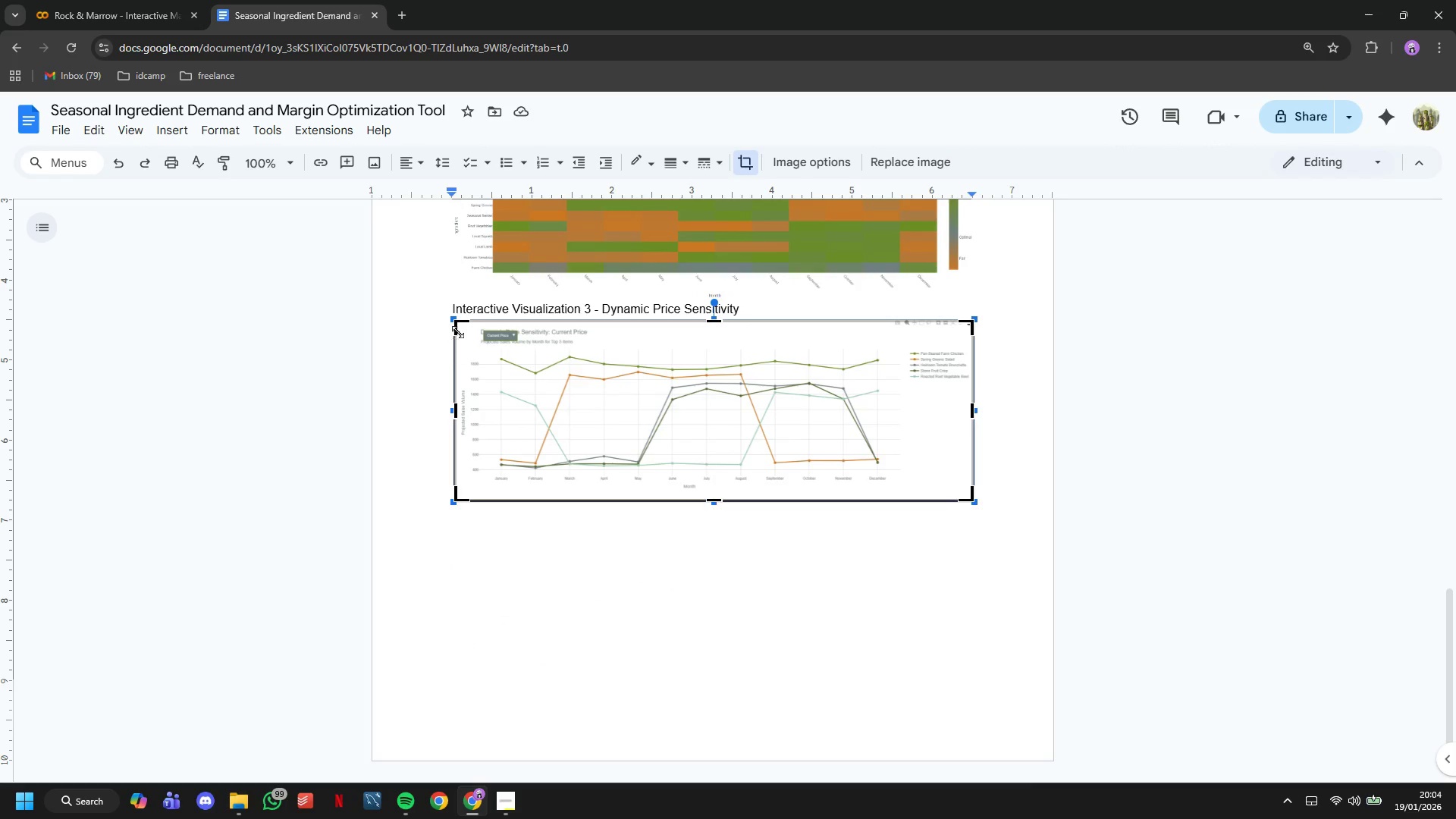 
left_click_drag(start_coordinate=[457, 326], to_coordinate=[463, 325])
 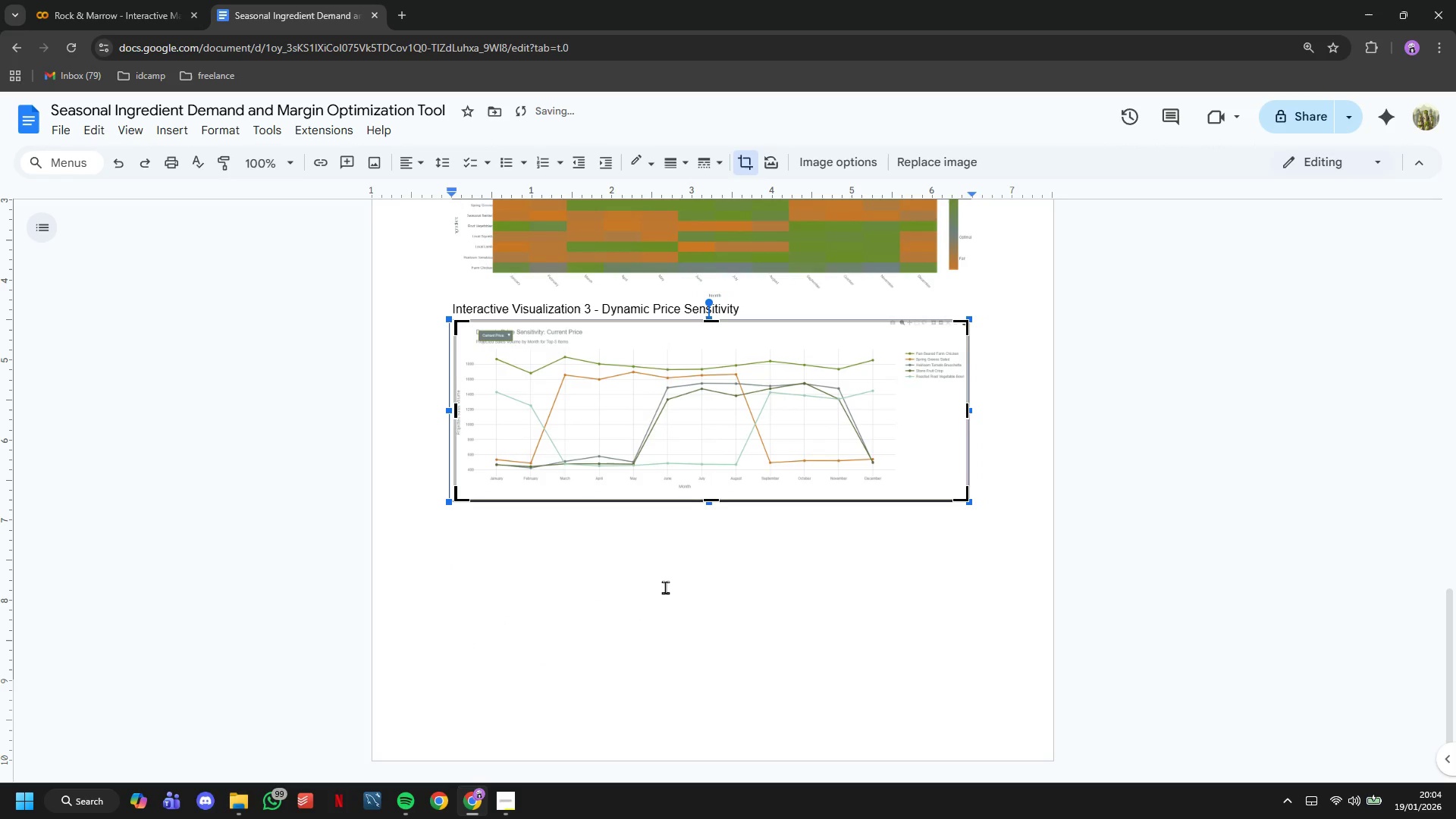 
left_click([667, 589])
 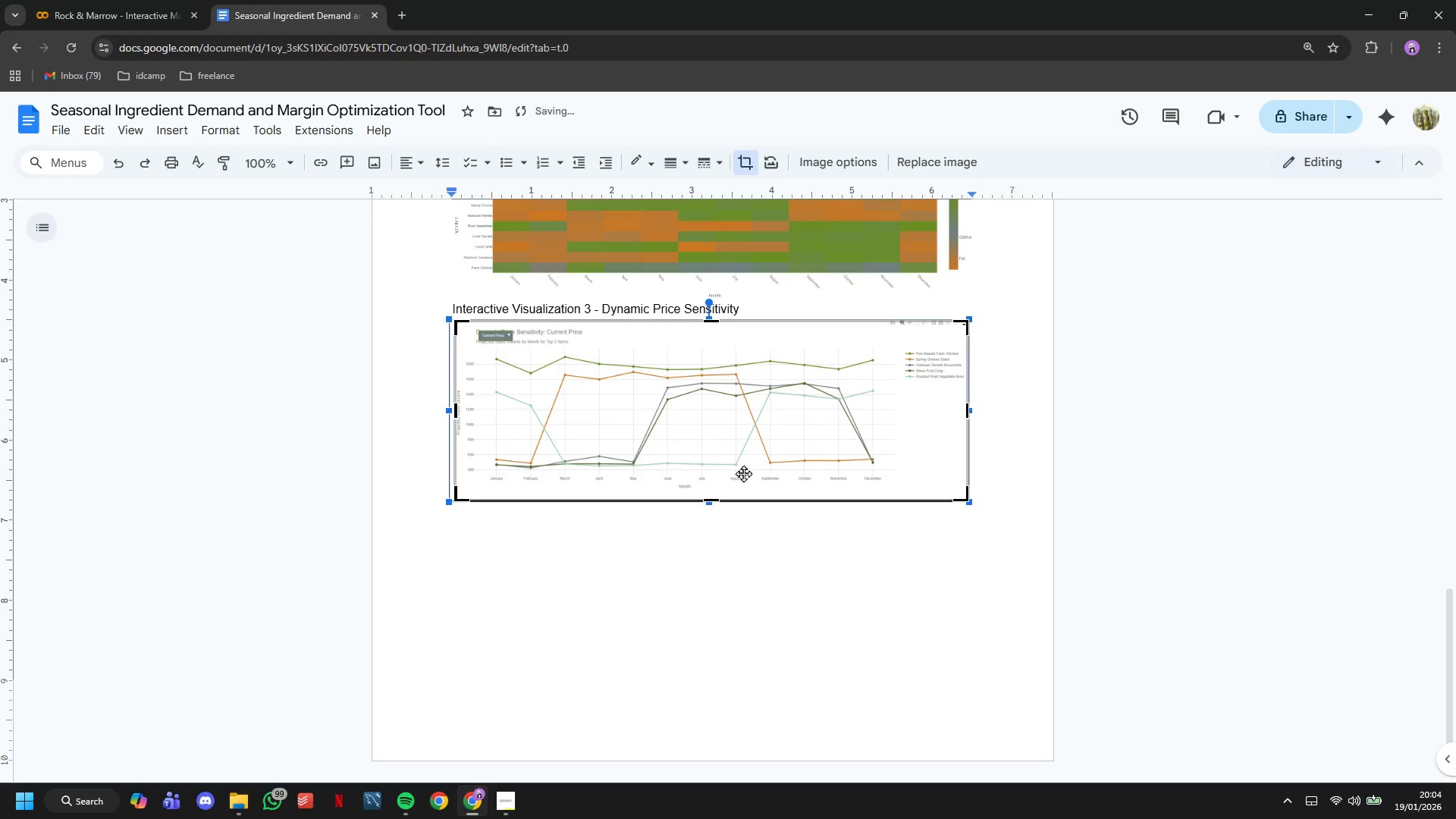 
double_click([749, 550])
 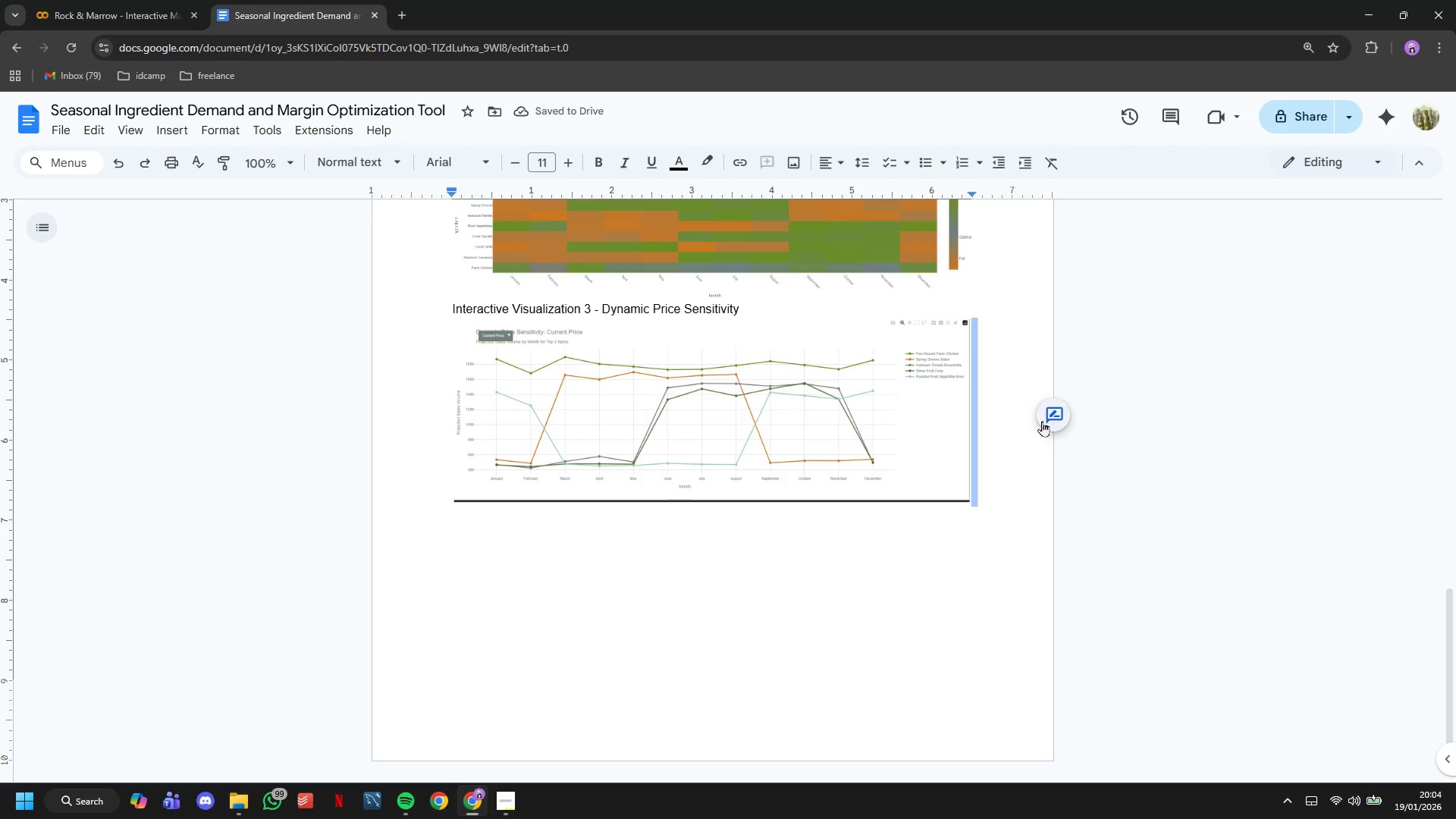 
double_click([817, 403])
 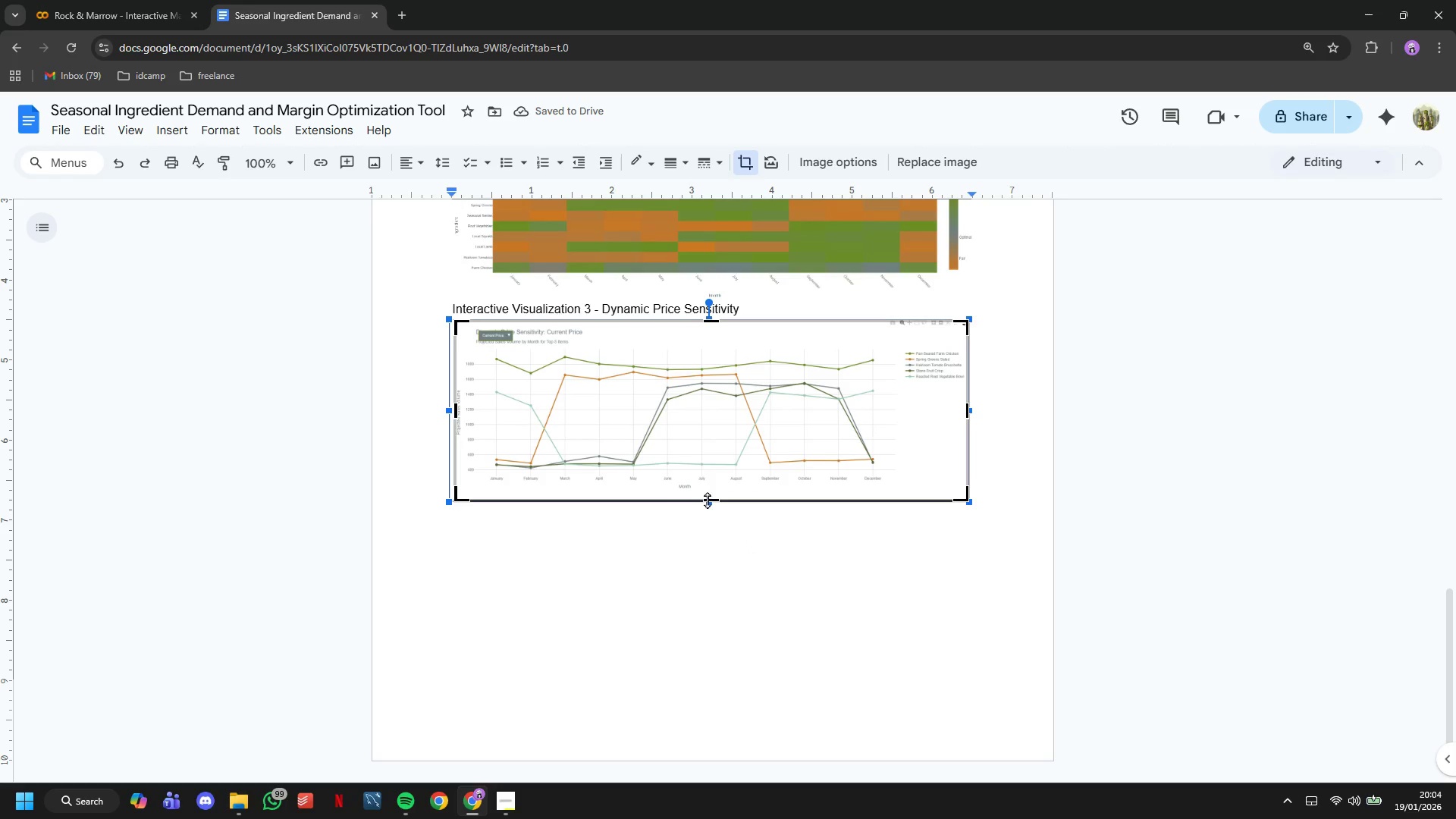 
left_click_drag(start_coordinate=[708, 500], to_coordinate=[703, 491])
 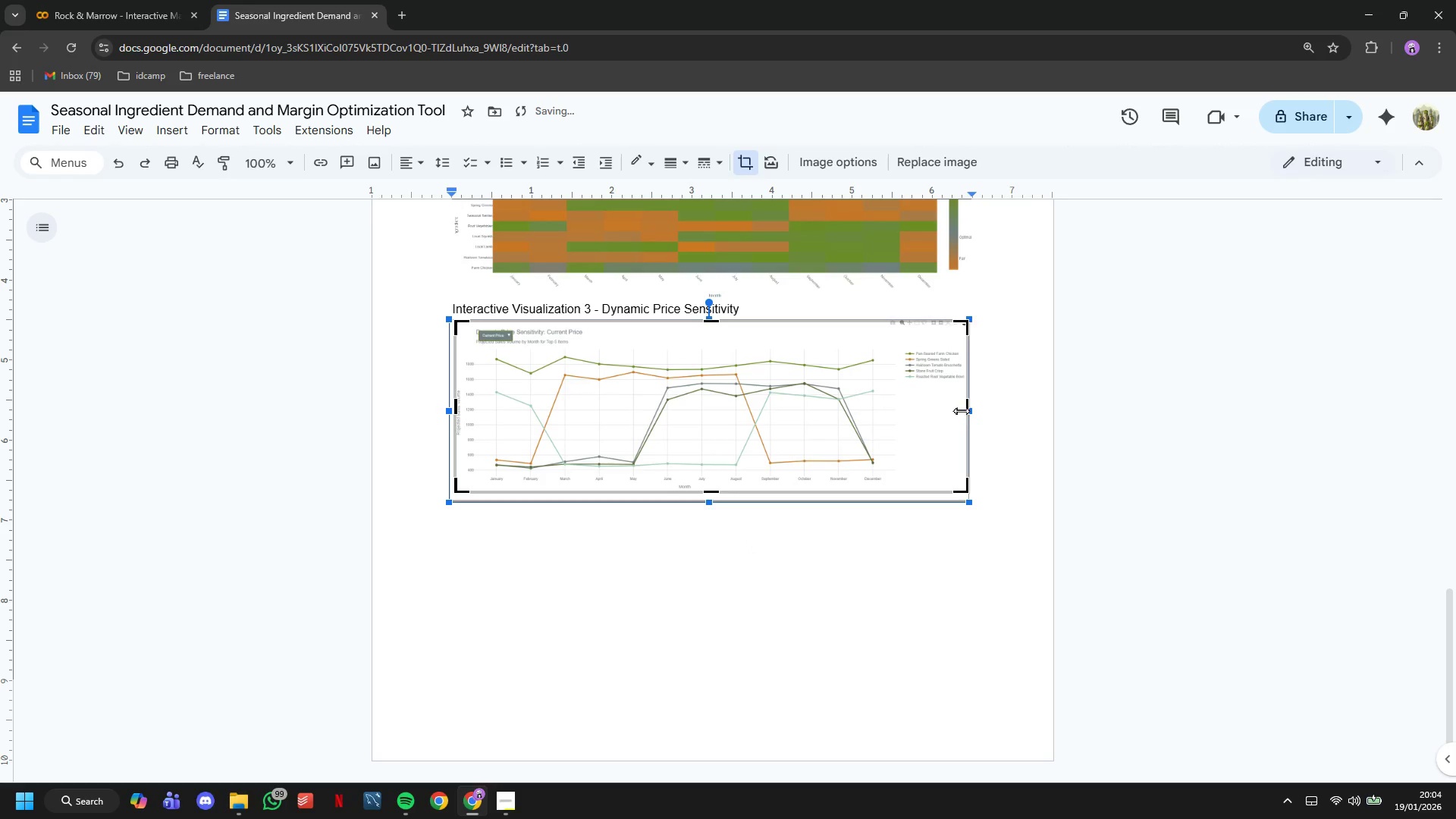 
left_click_drag(start_coordinate=[961, 410], to_coordinate=[956, 408])
 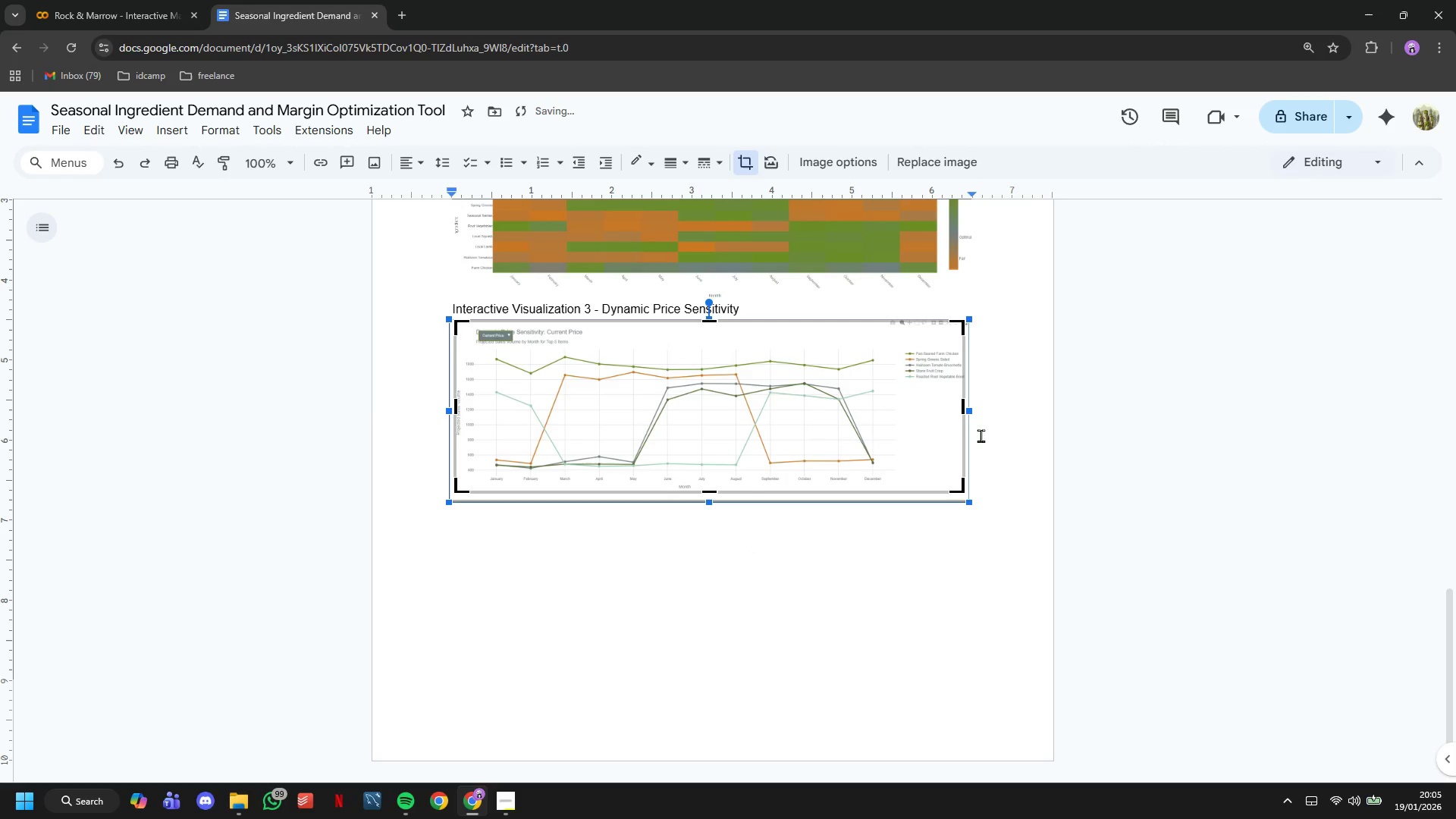 
left_click([981, 435])
 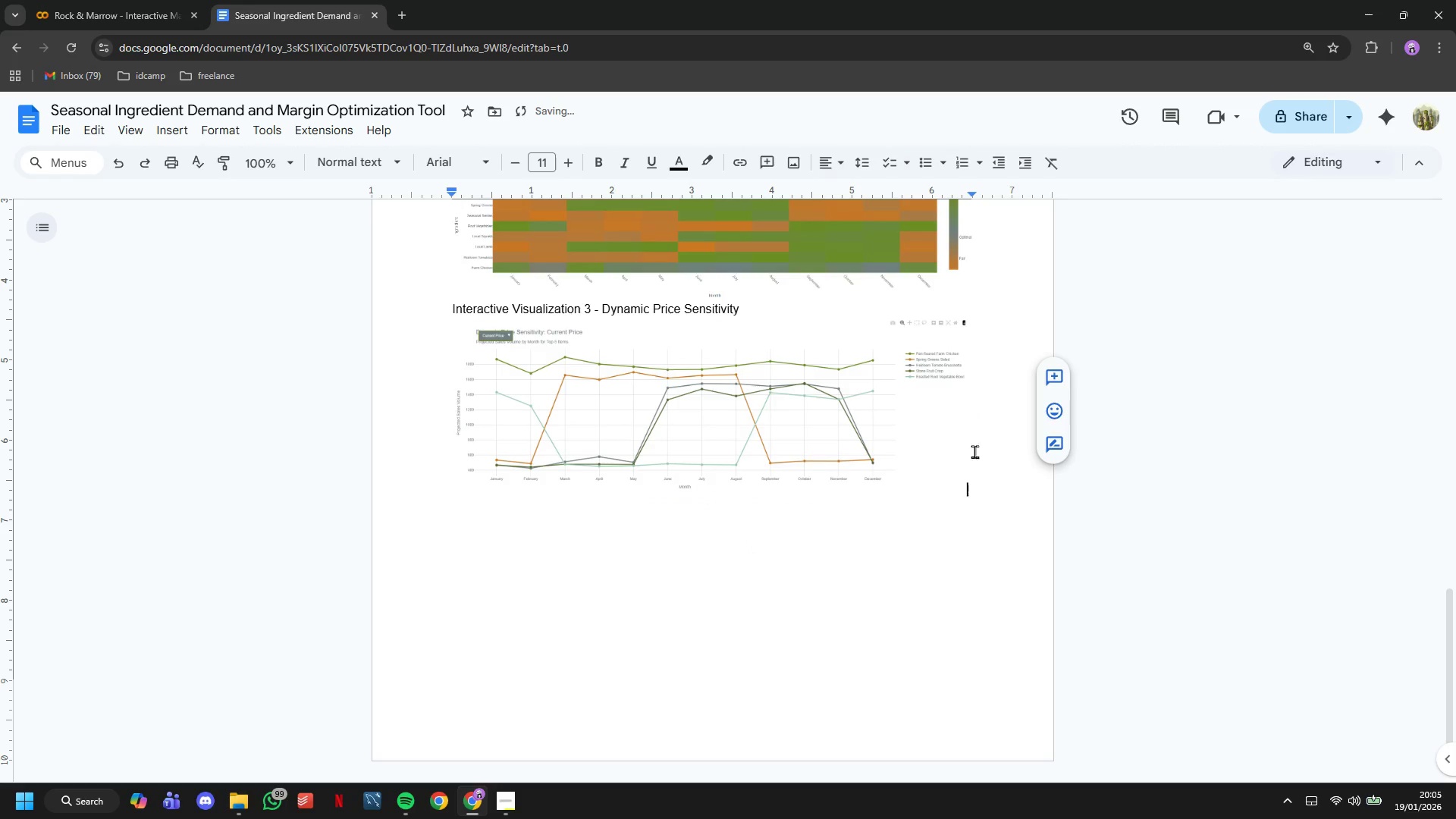 
left_click([977, 592])
 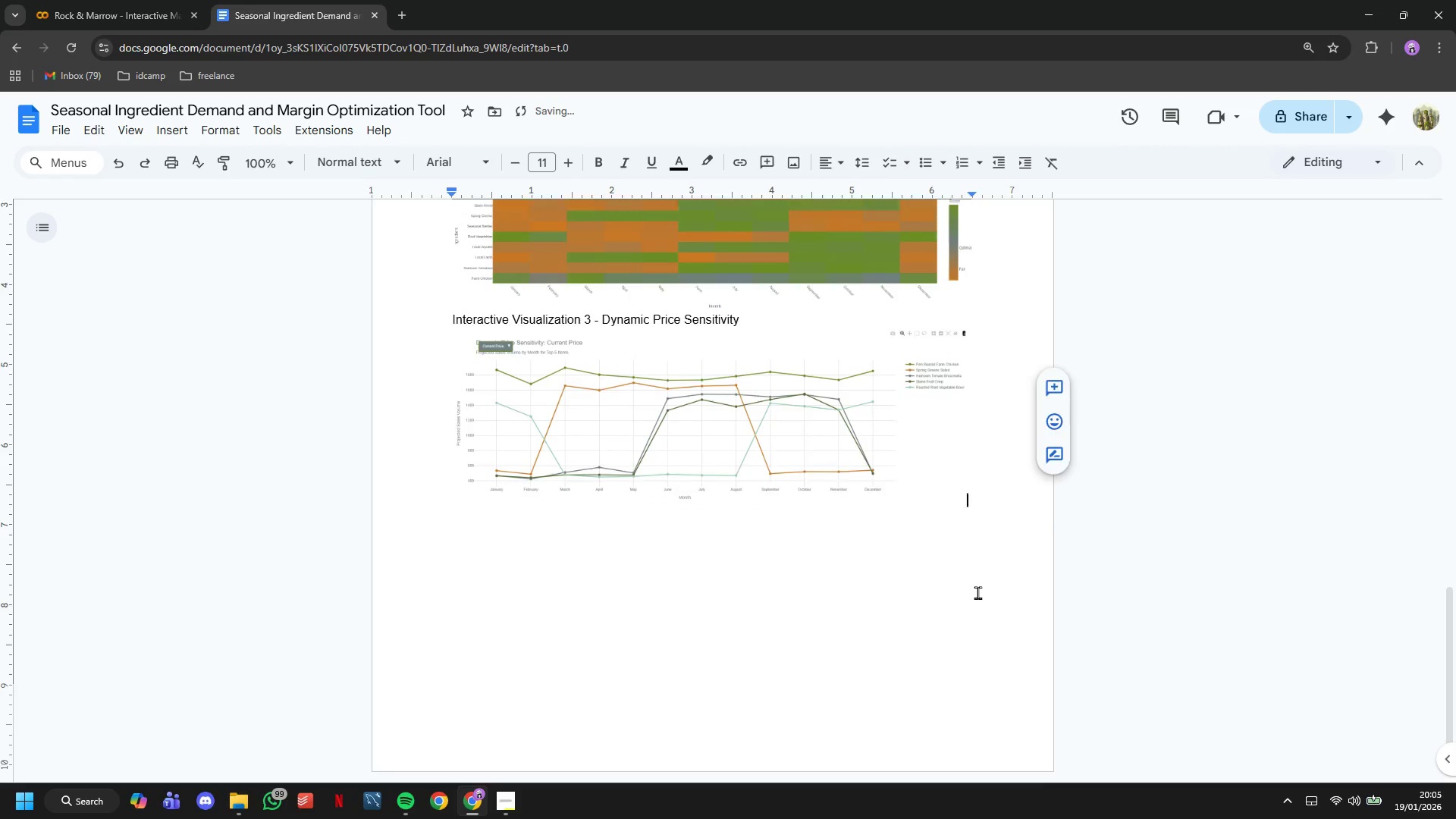 
scroll: coordinate [977, 592], scroll_direction: up, amount: 15.0
 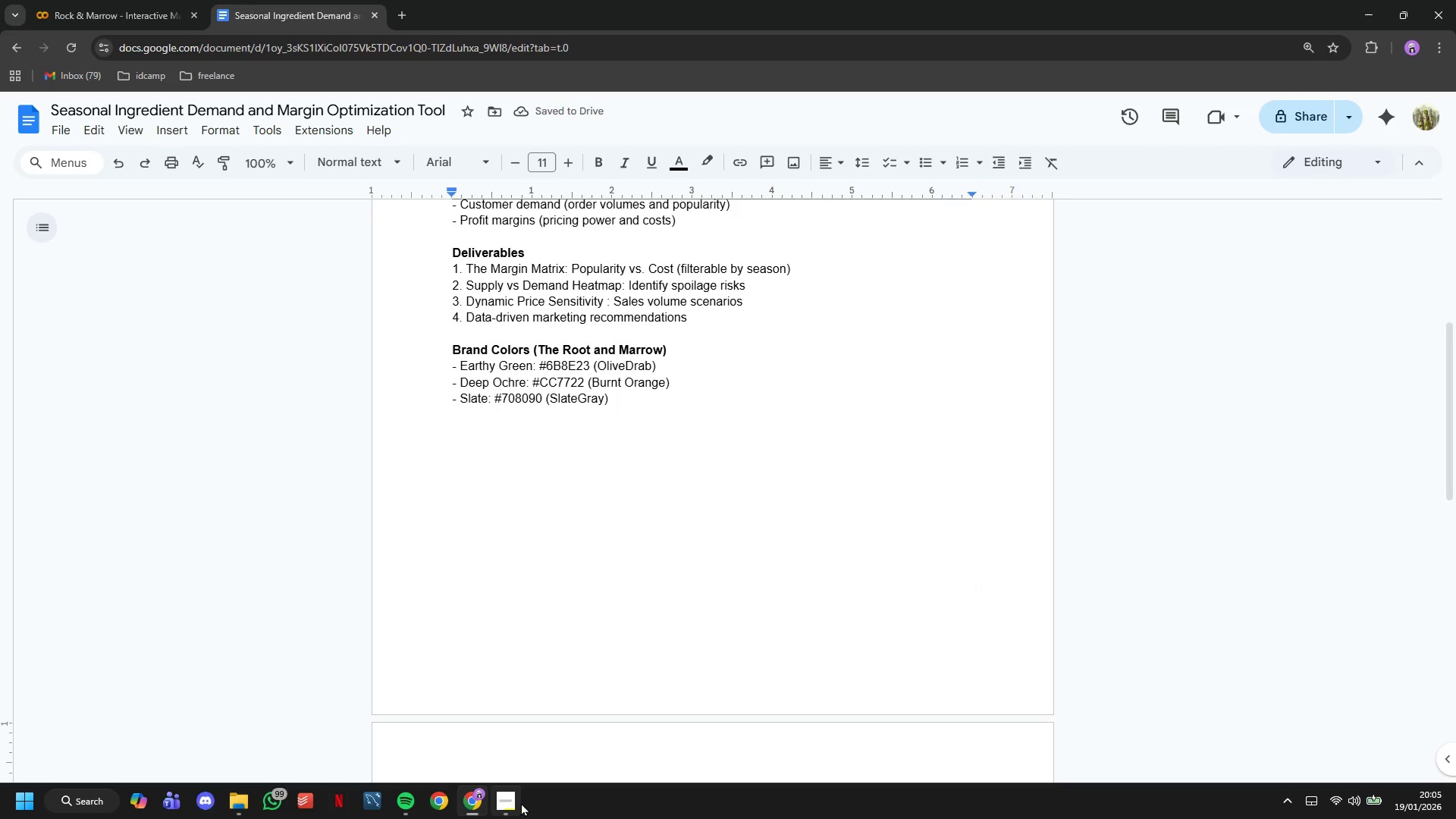 